 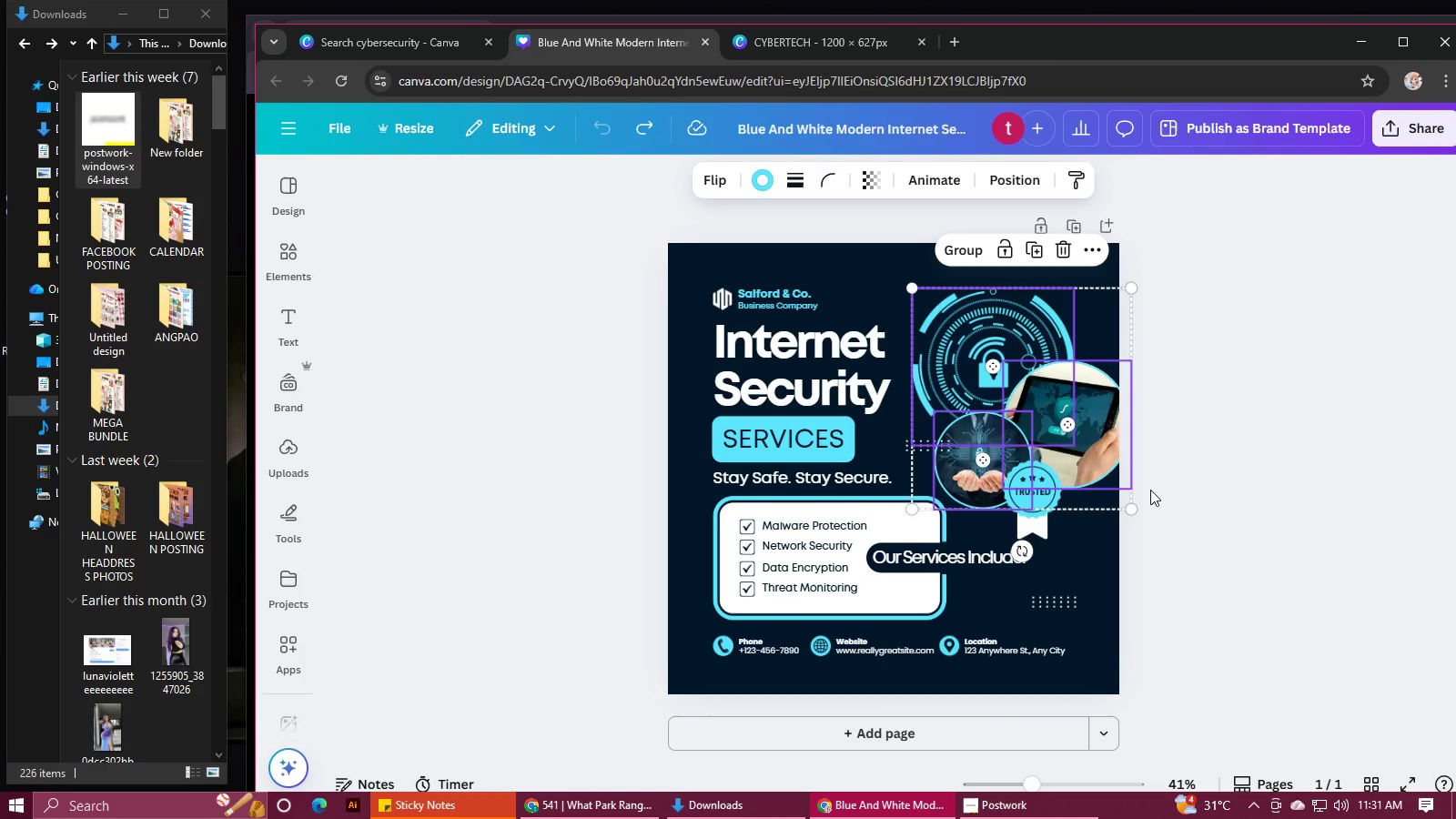 
key(Shift+ShiftLeft)
 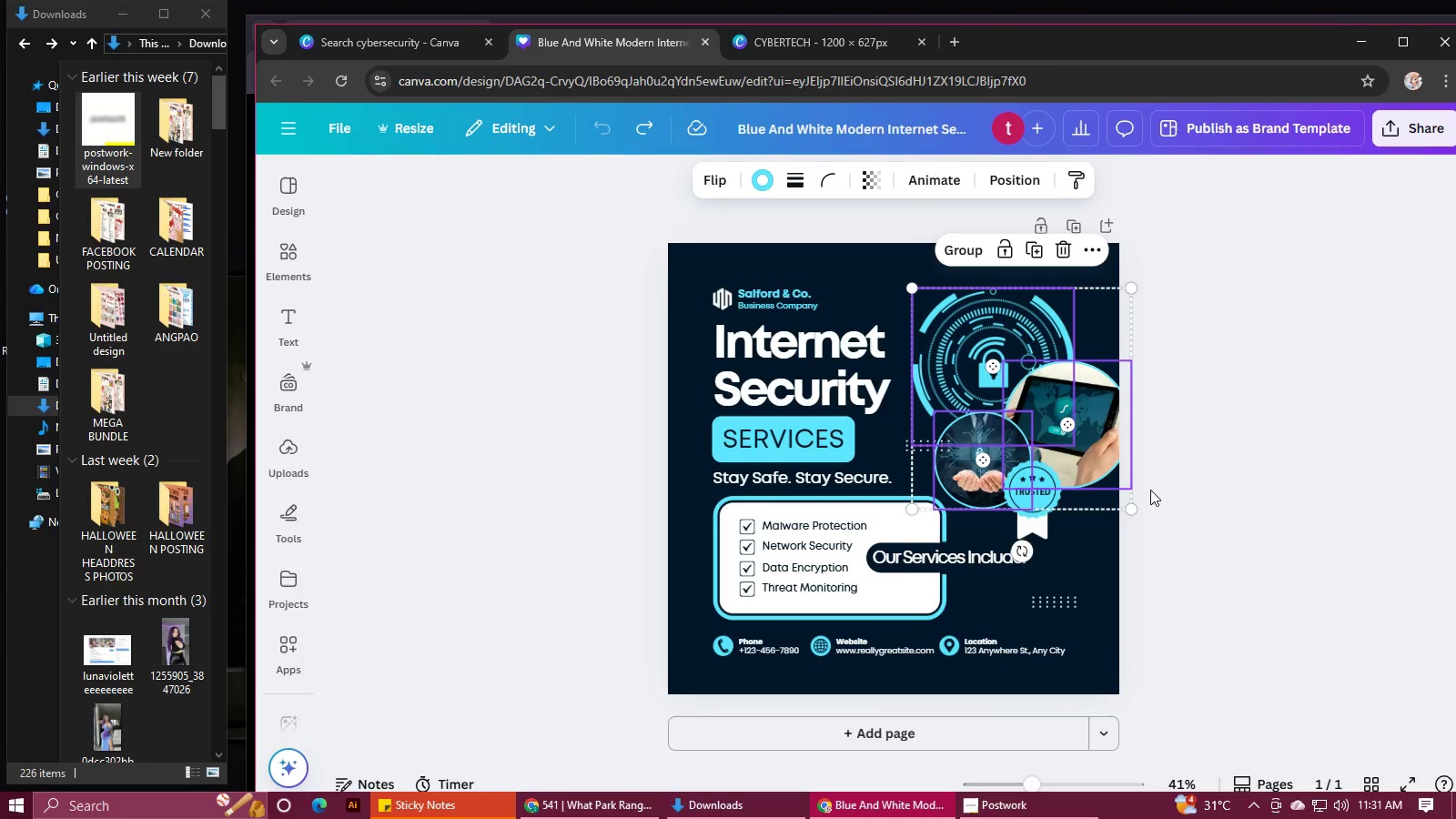 
key(Shift+ShiftLeft)
 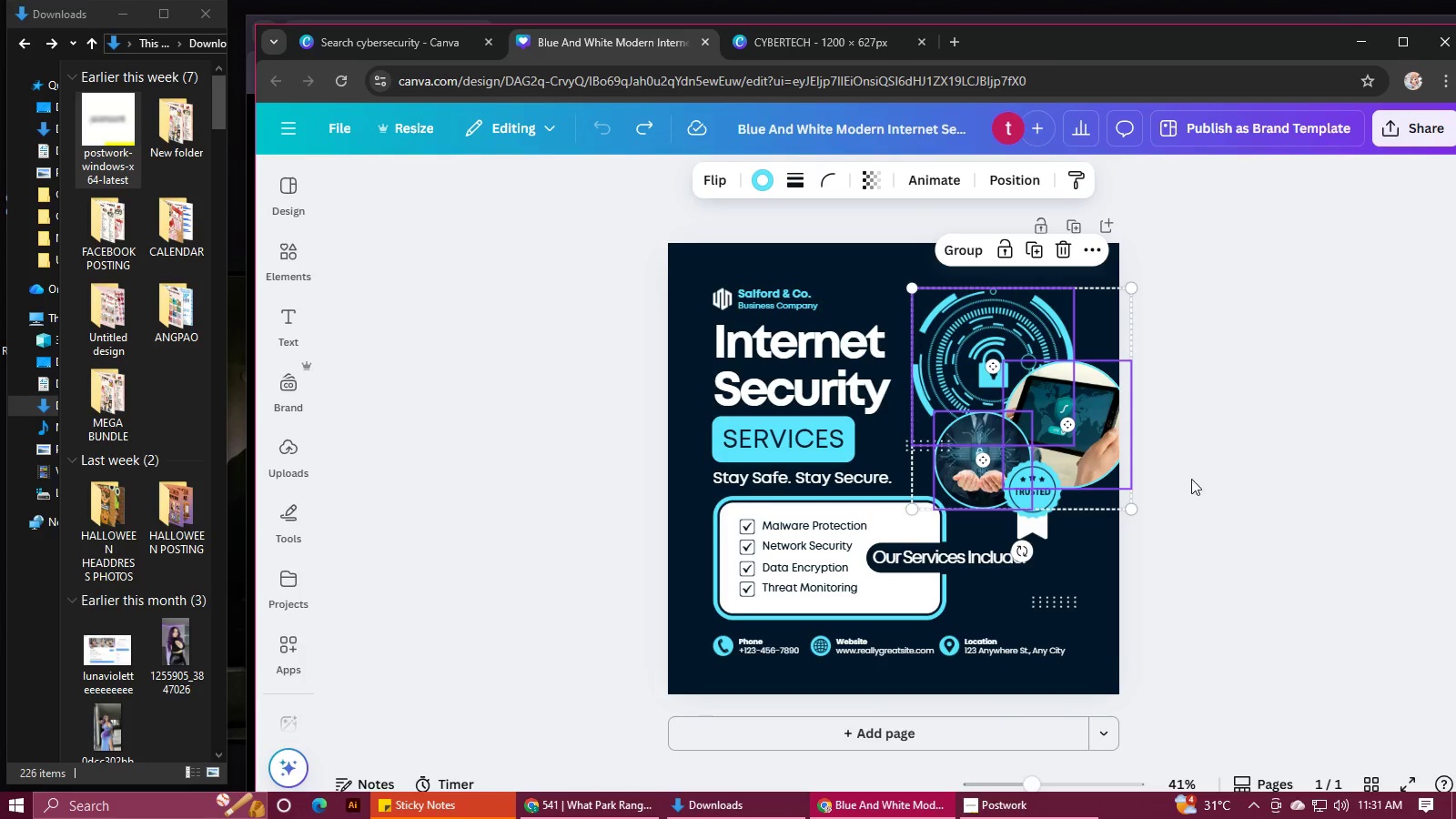 
key(Shift+ShiftLeft)
 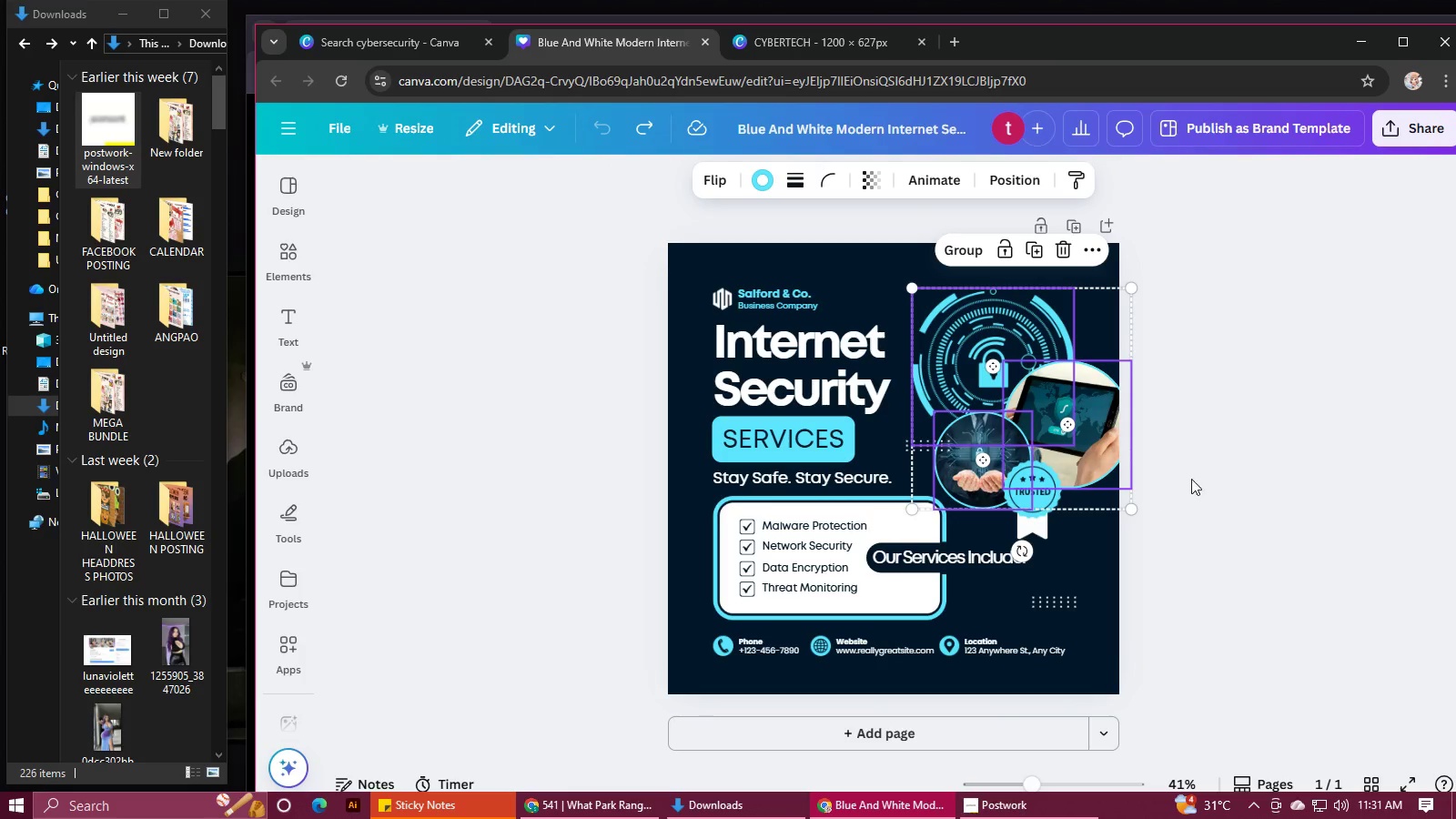 
key(Shift+ShiftLeft)
 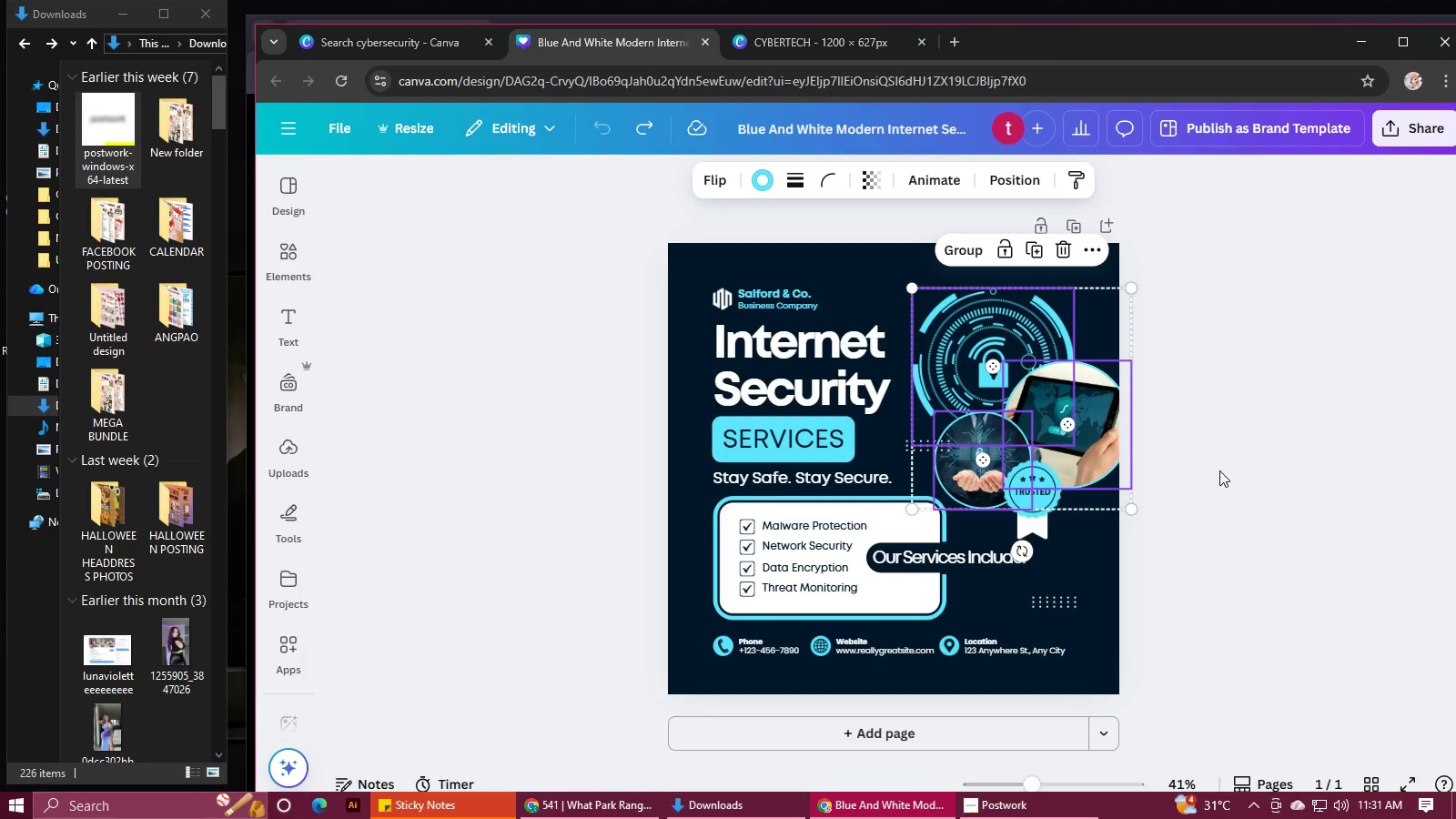 
key(Shift+ShiftLeft)
 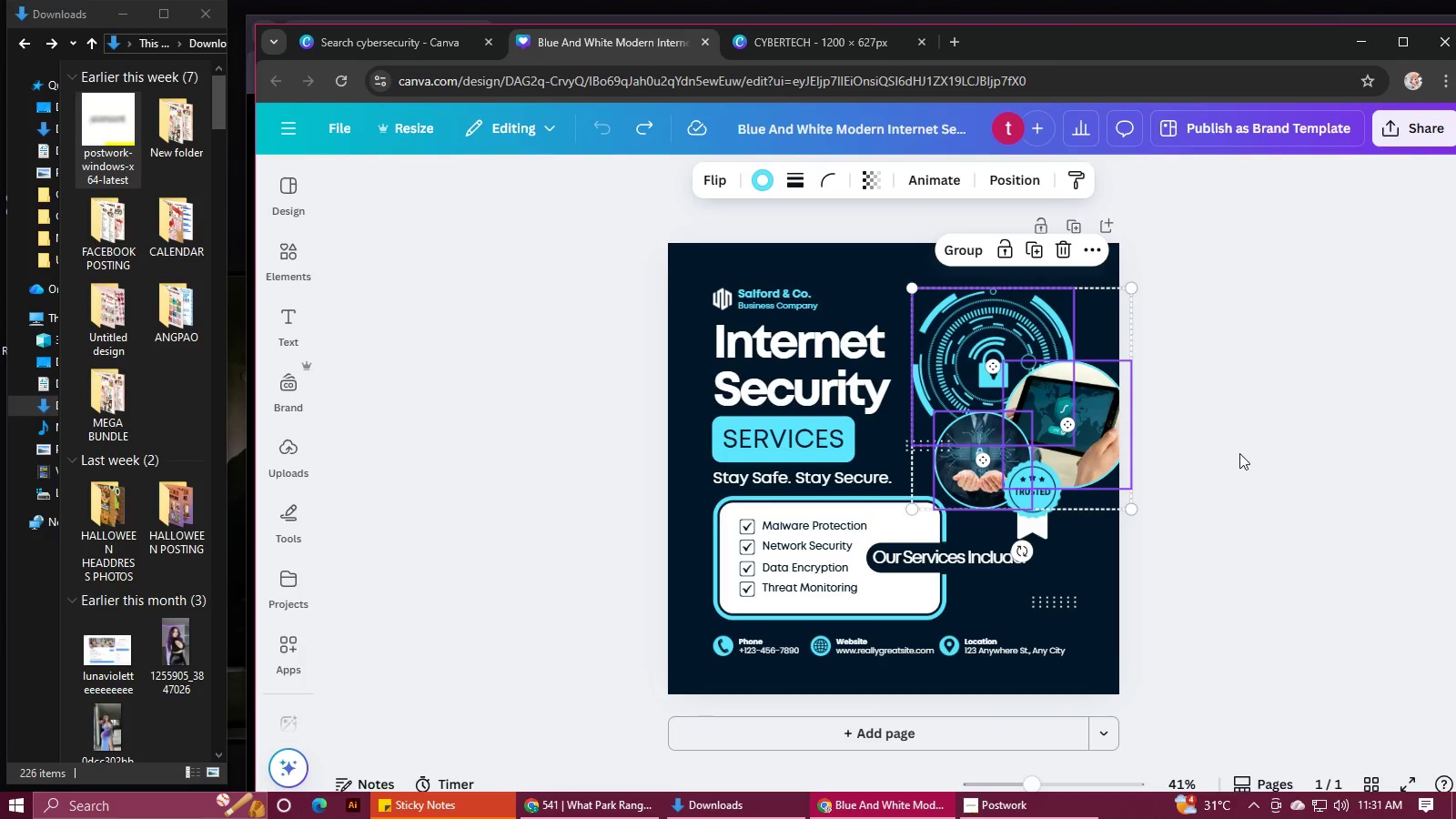 
key(Control+C)
 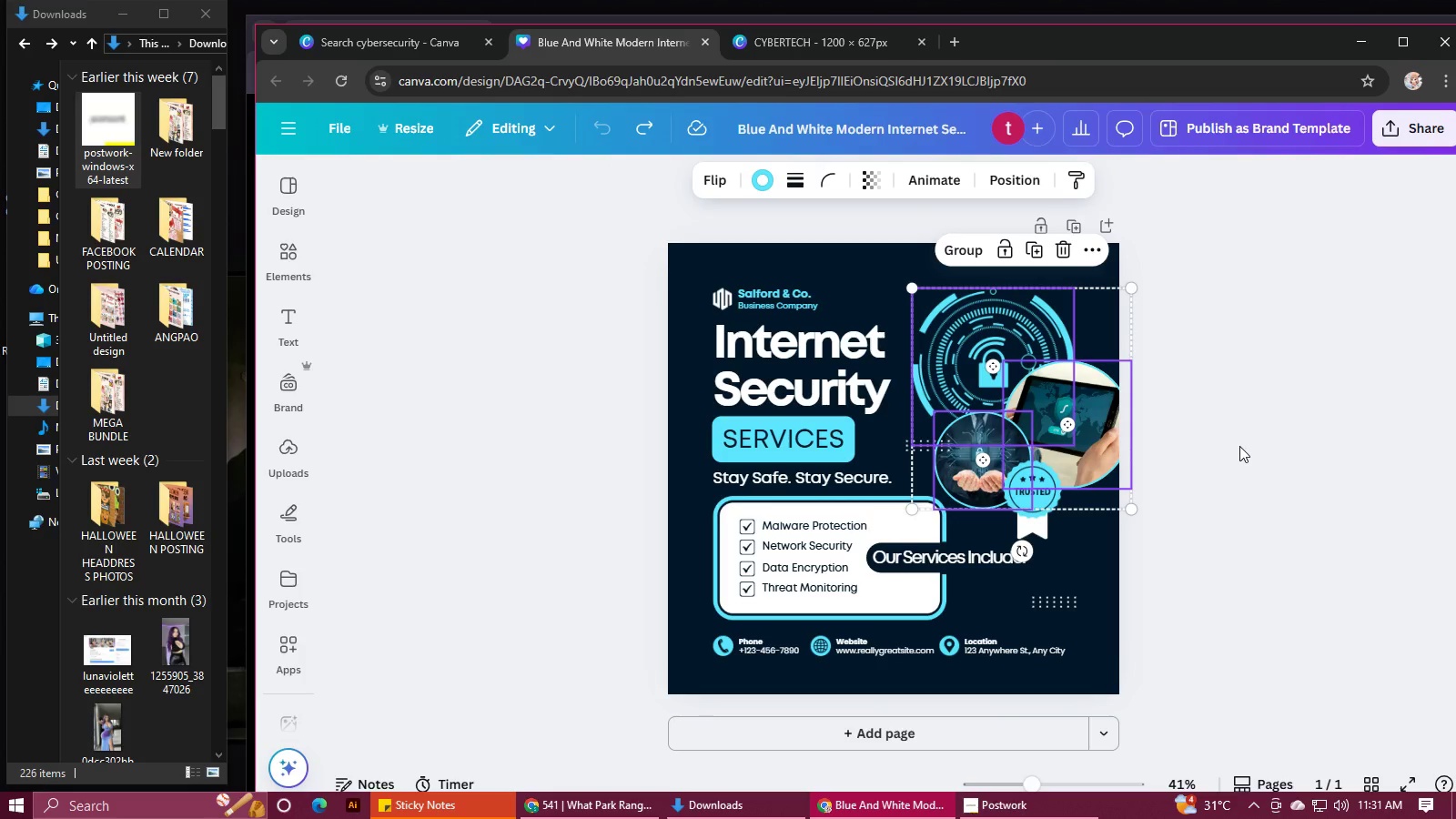 
key(Control+C)
 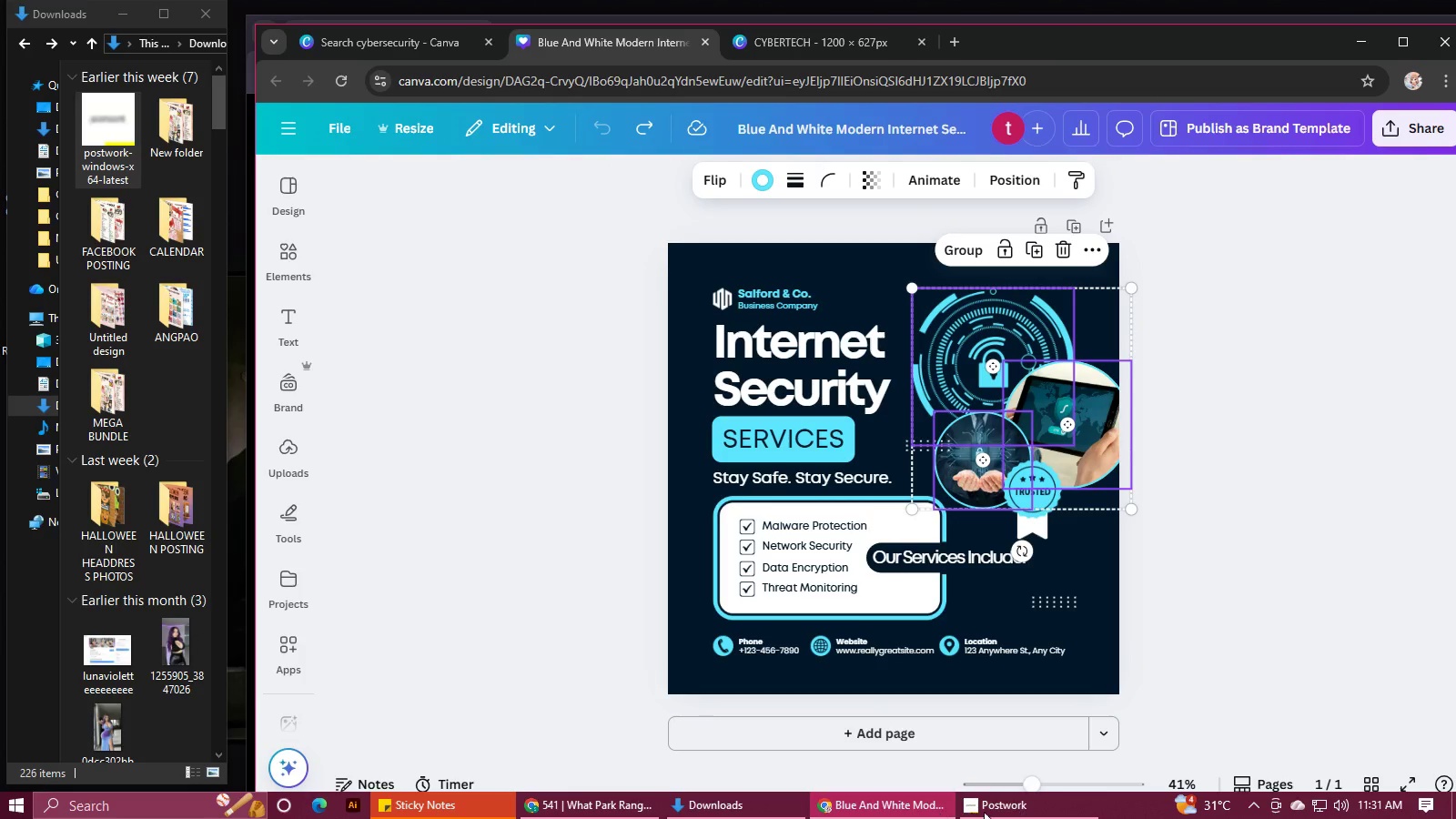 
left_click([996, 816])